 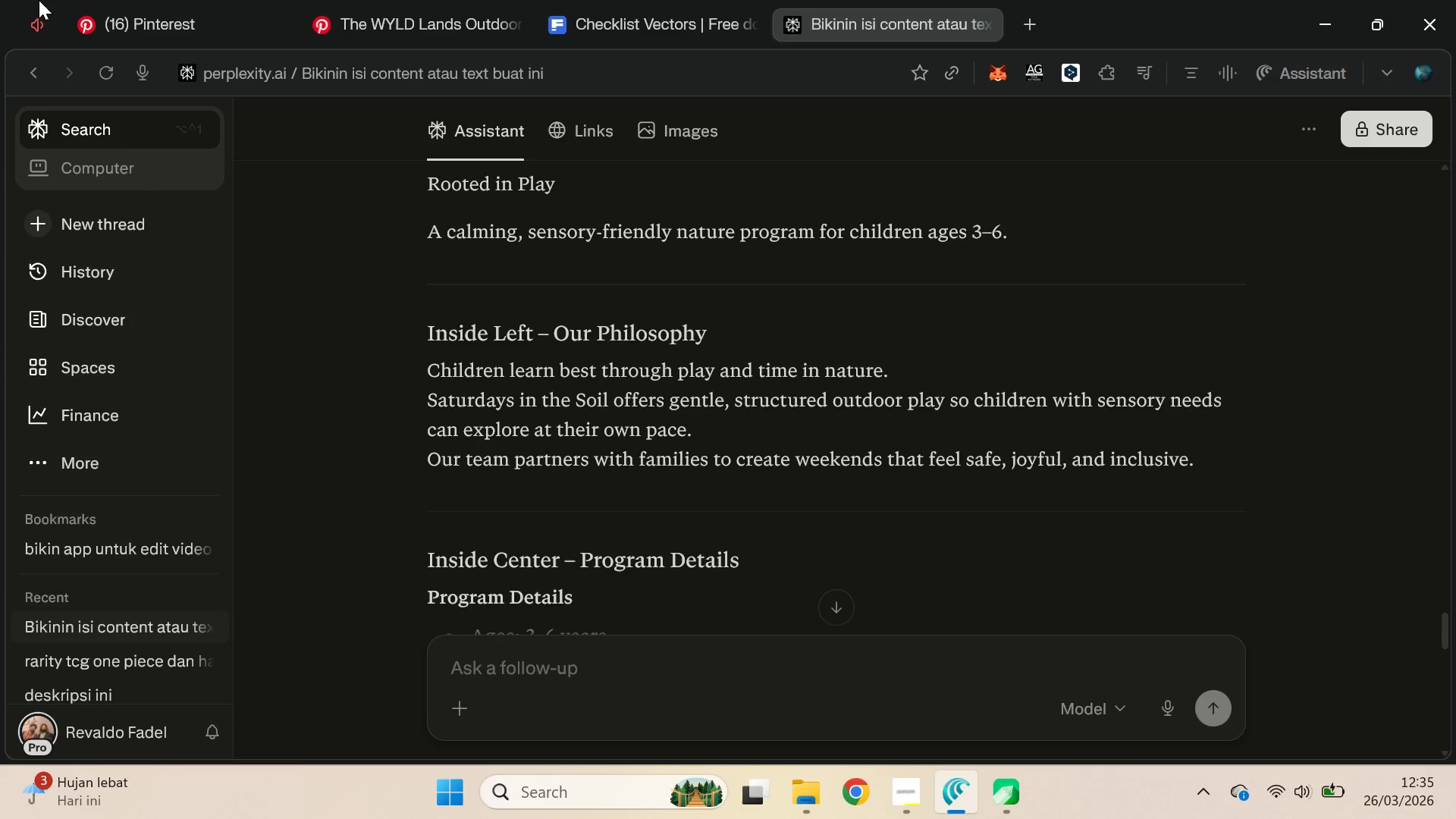 
left_click_drag(start_coordinate=[1445, 475], to_coordinate=[1448, 628])
 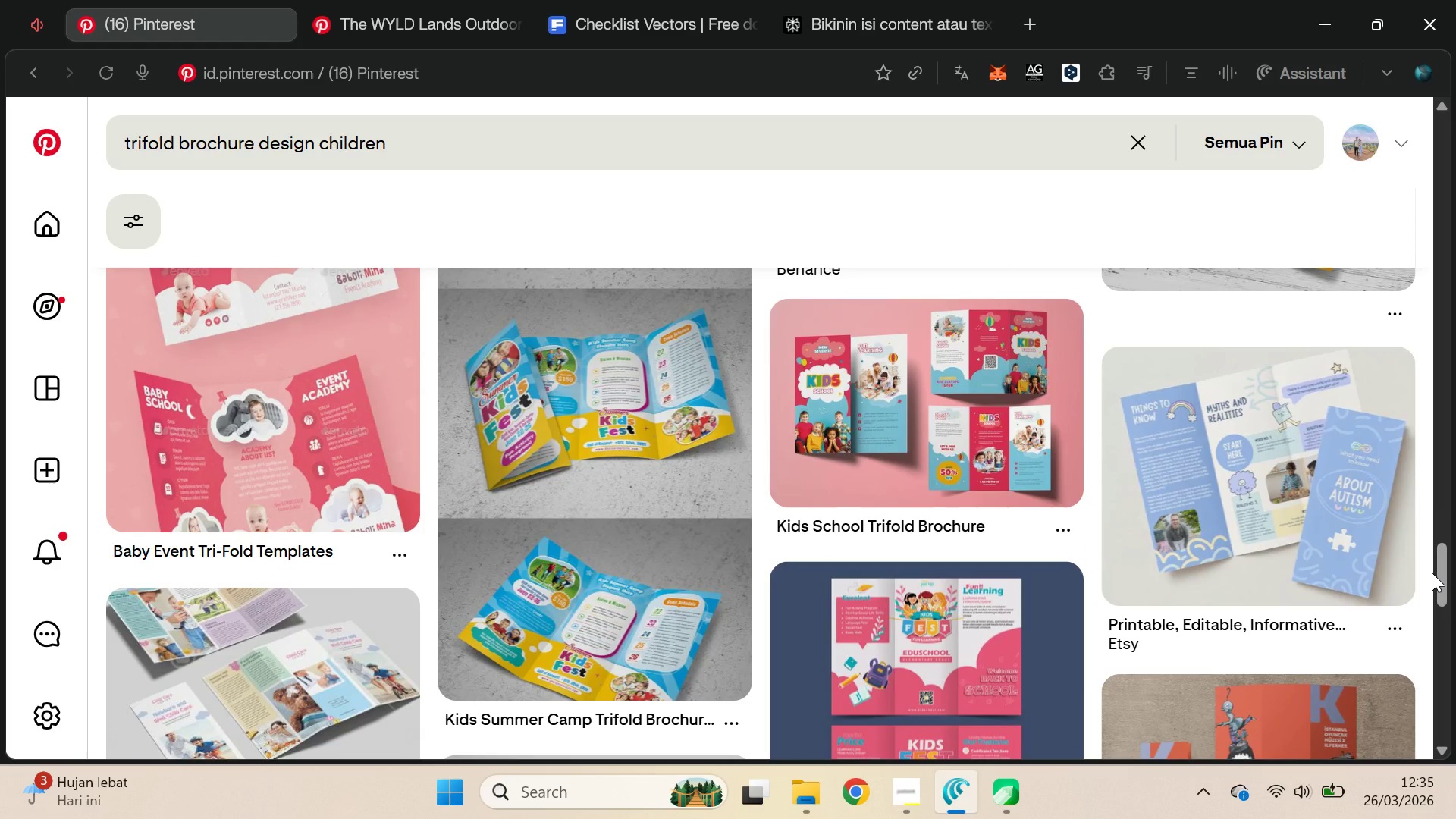 
key(Alt+AltLeft)
 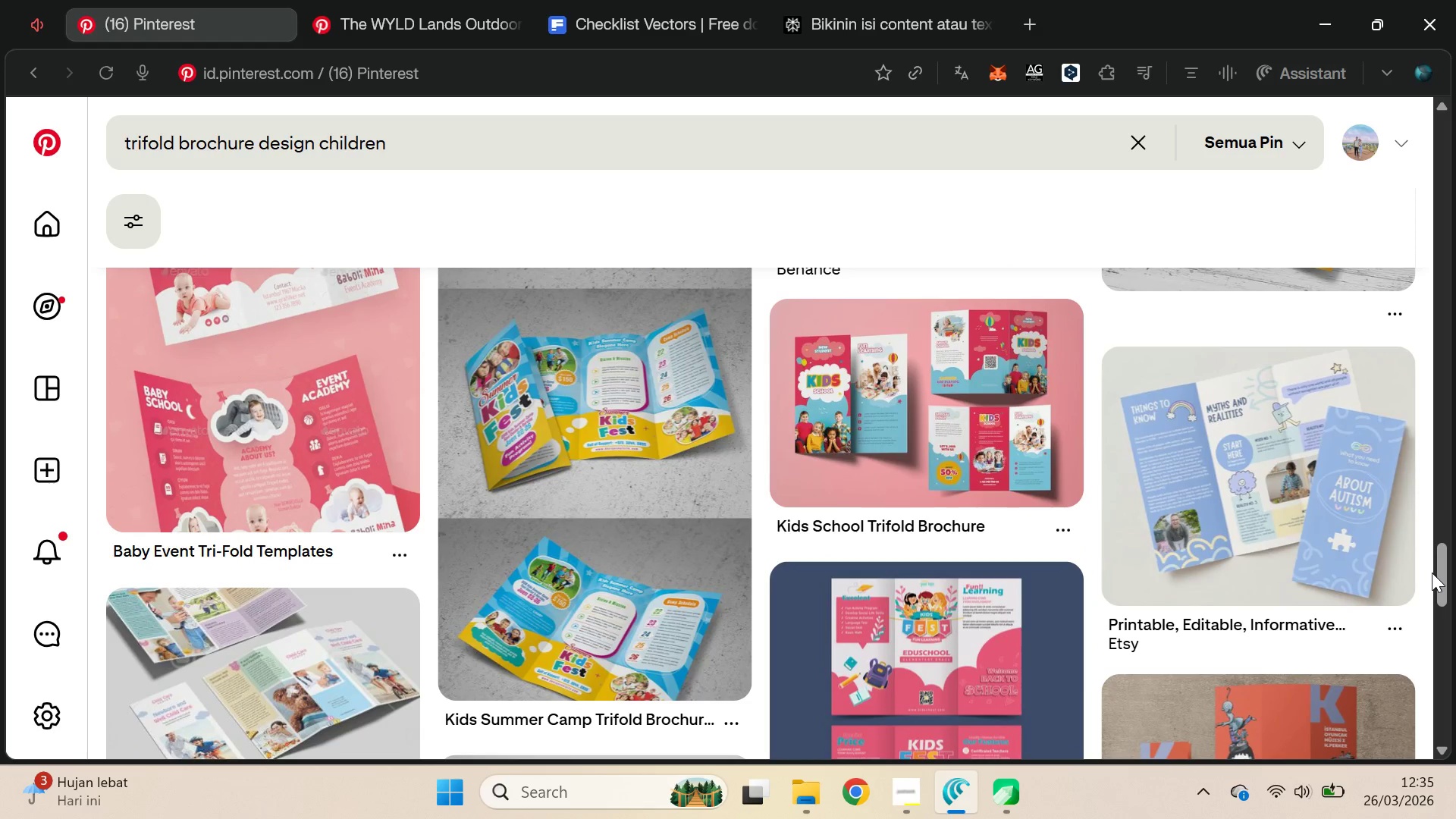 
key(Alt+Tab)
 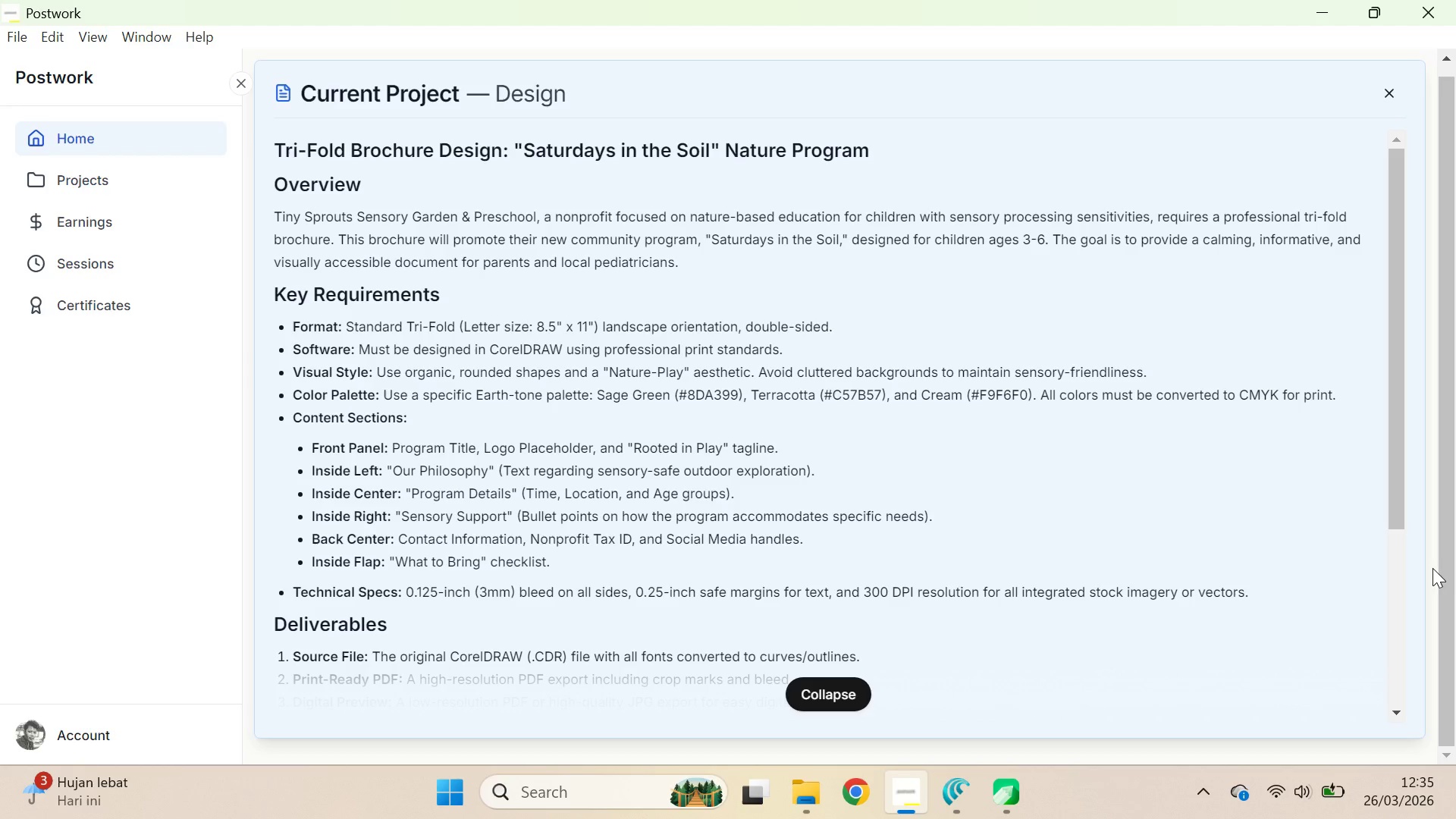 
key(Alt+Tab)
 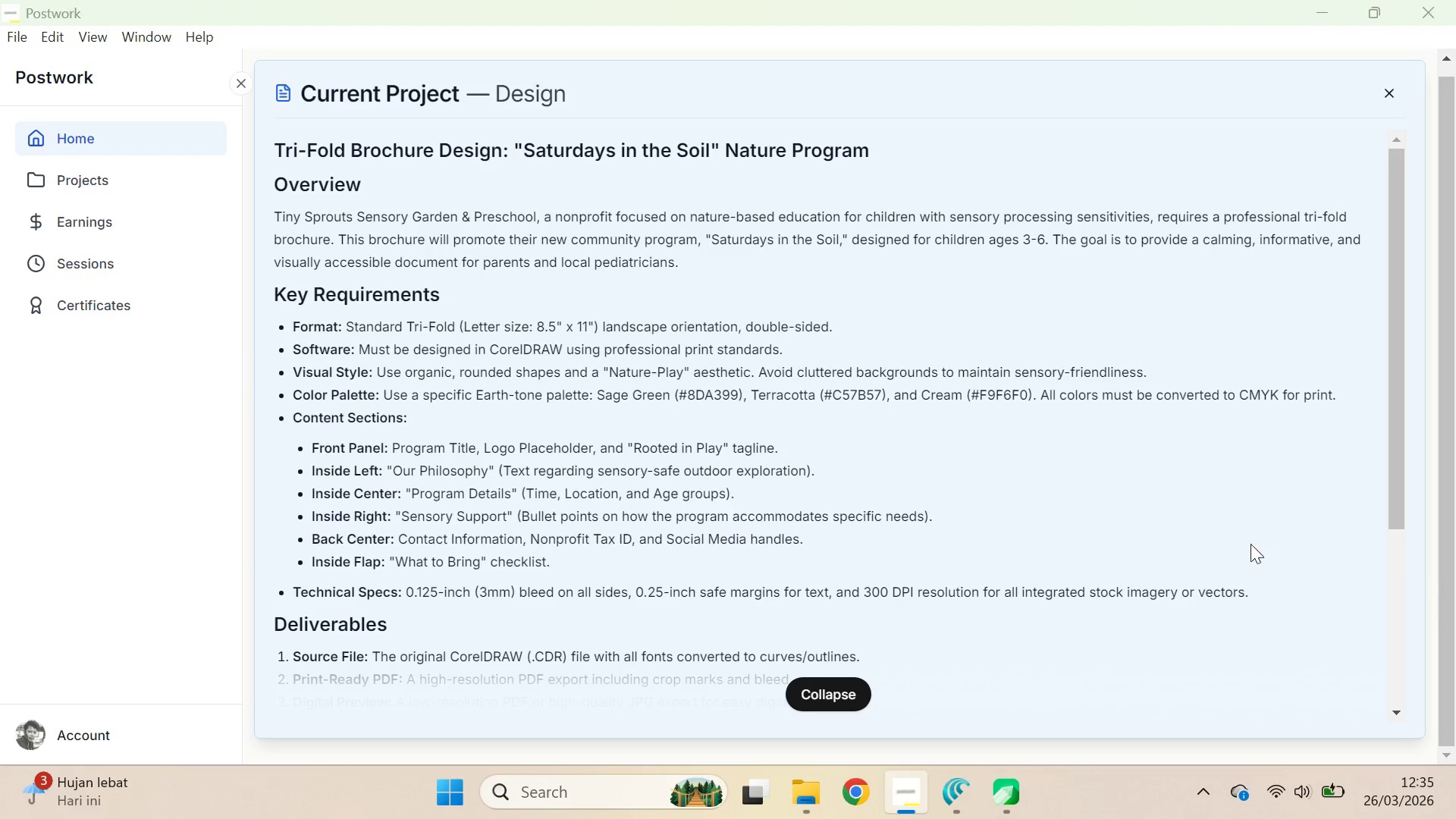 
key(Alt+Tab)
 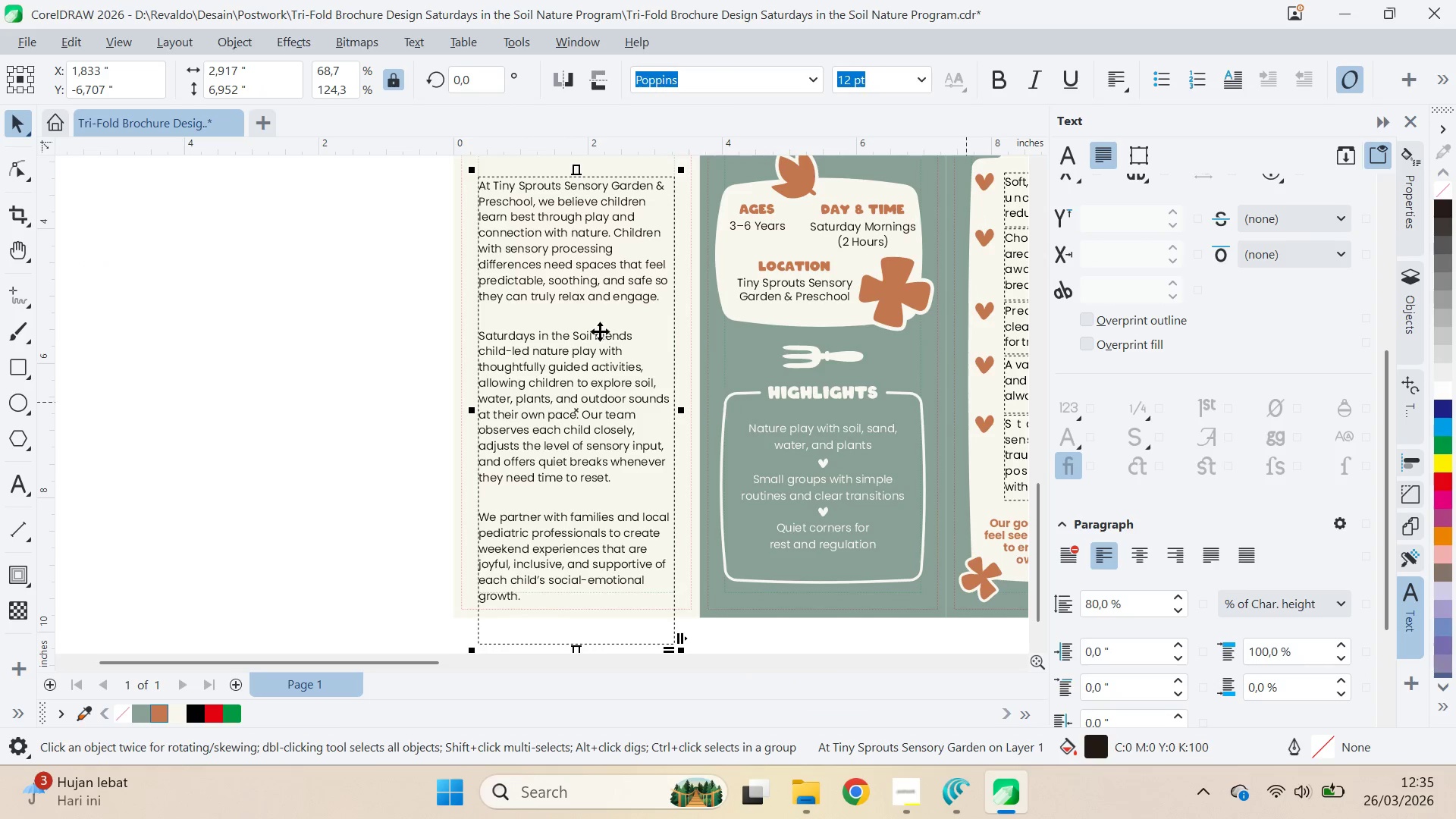 
double_click([489, 184])
 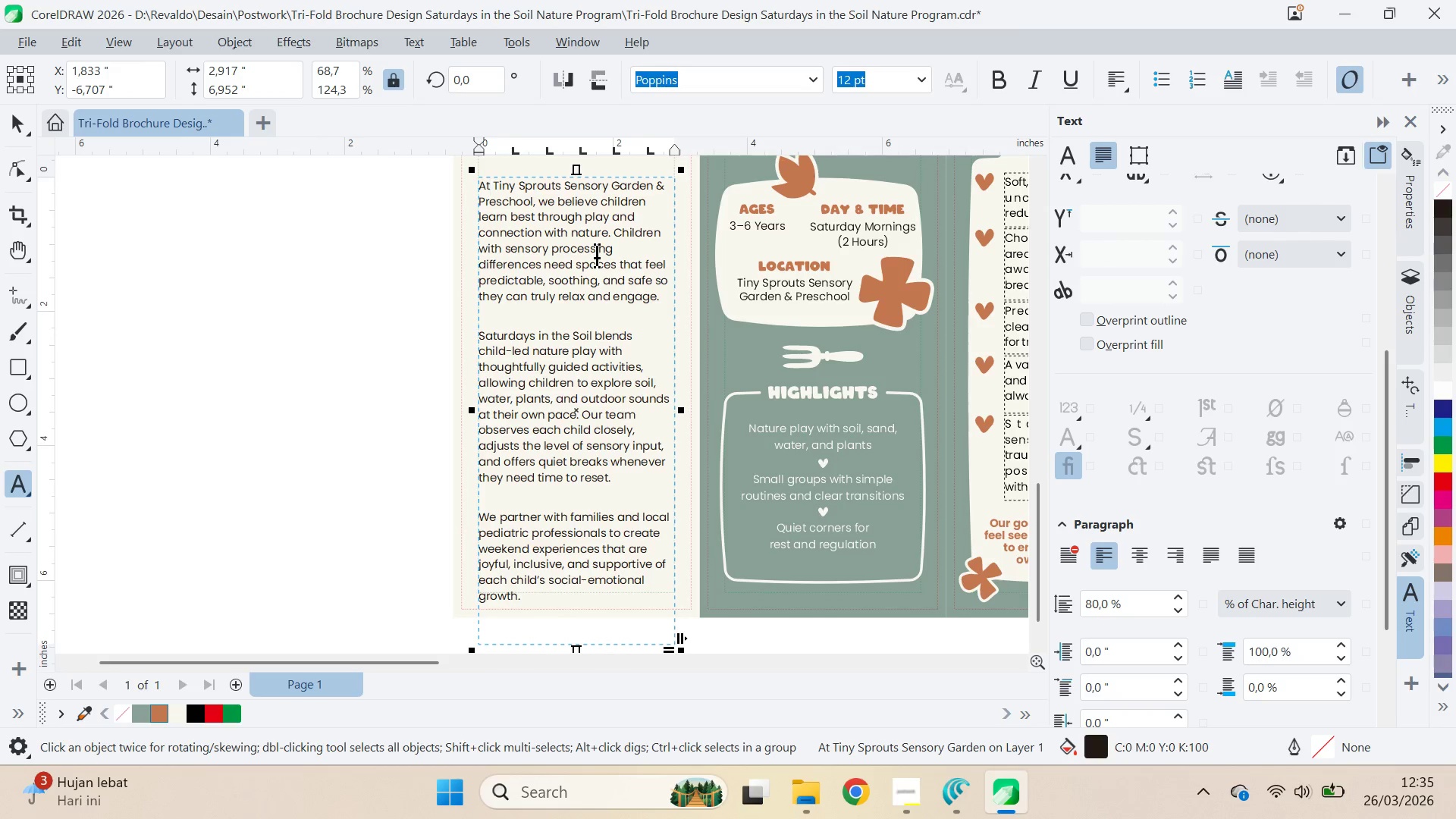 
key(ArrowLeft)
 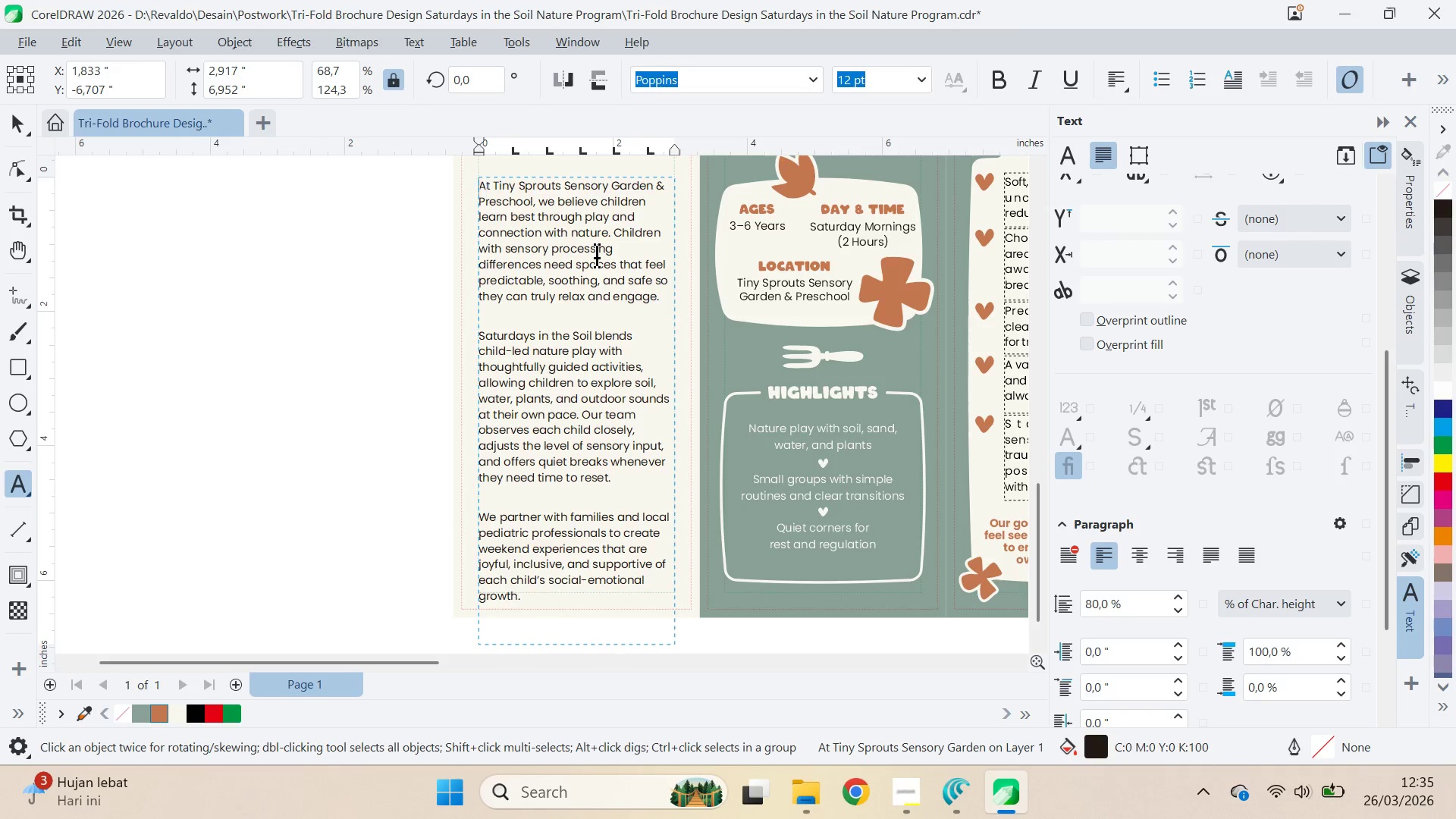 
key(ArrowLeft)
 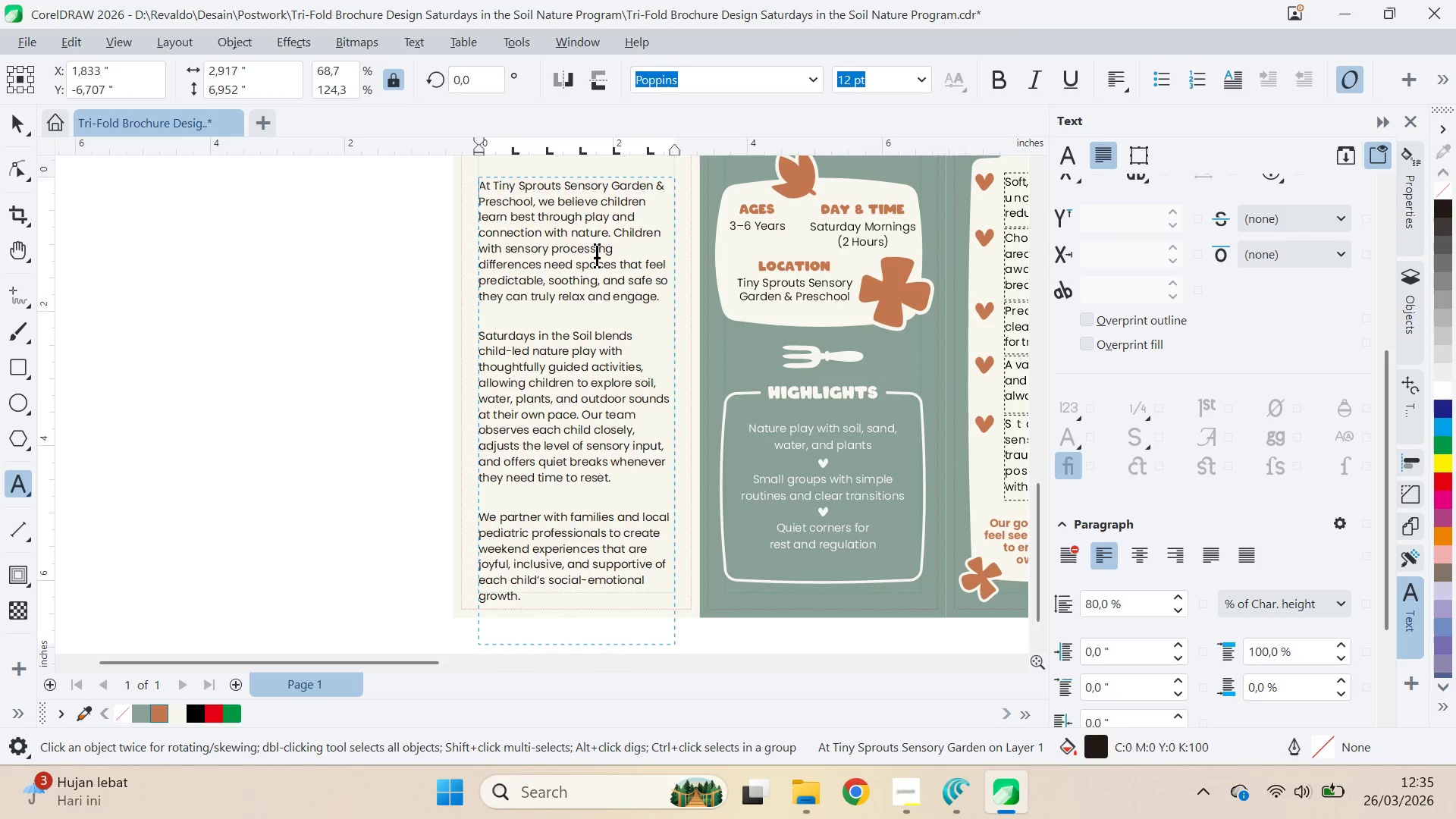 
key(Tab)
 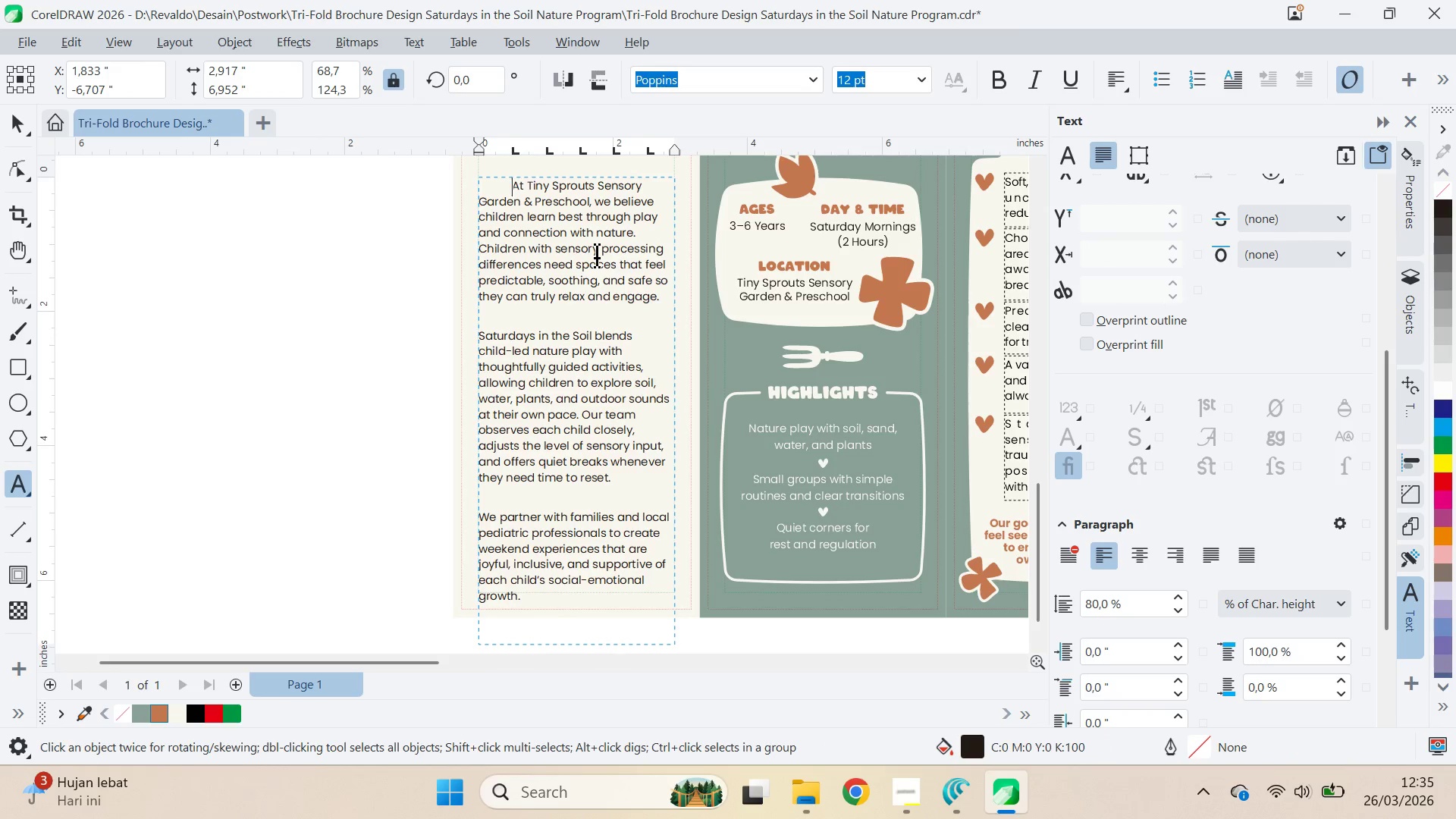 
key(ArrowDown)
 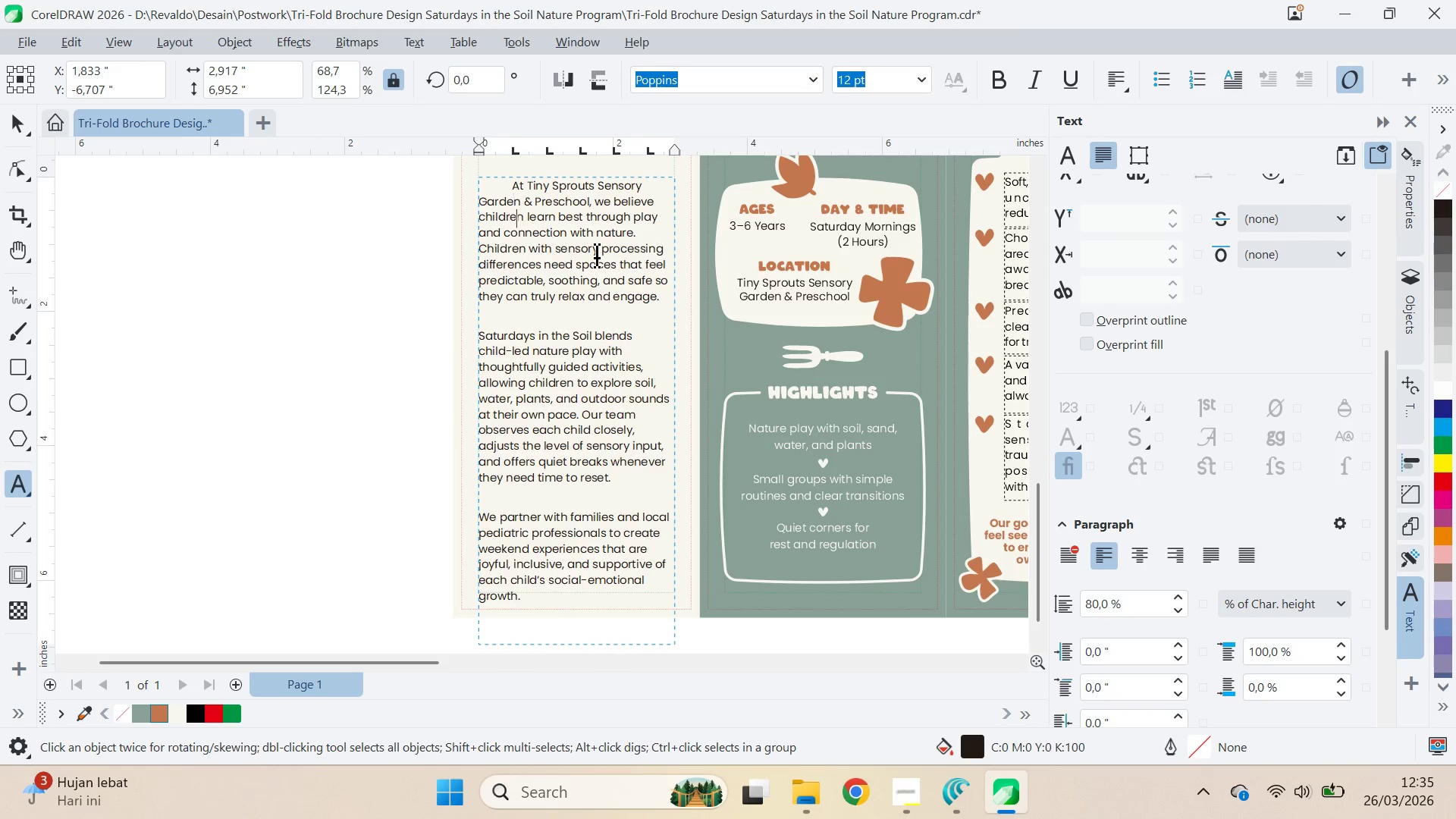 
key(ArrowDown)
 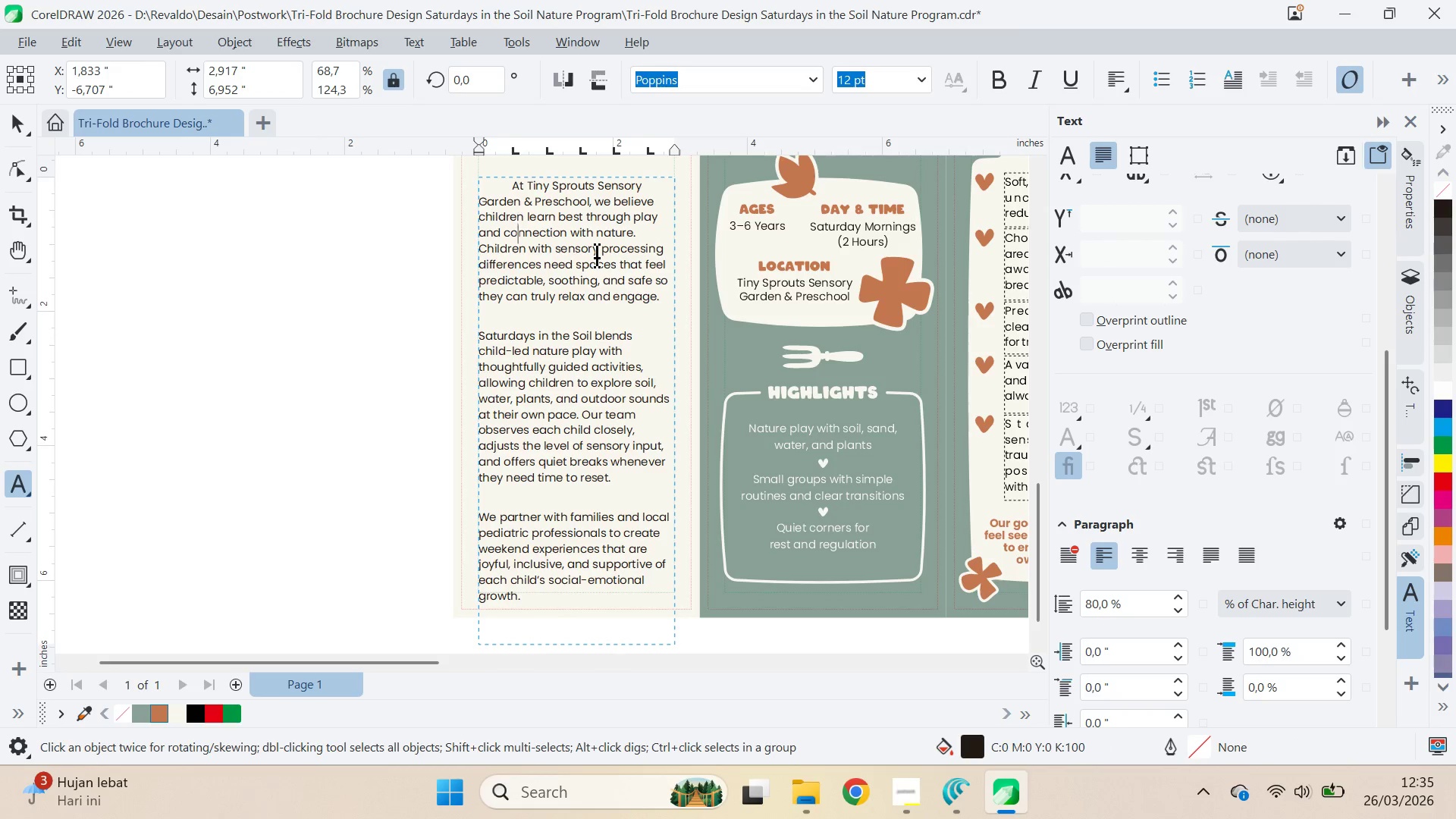 
key(ArrowDown)
 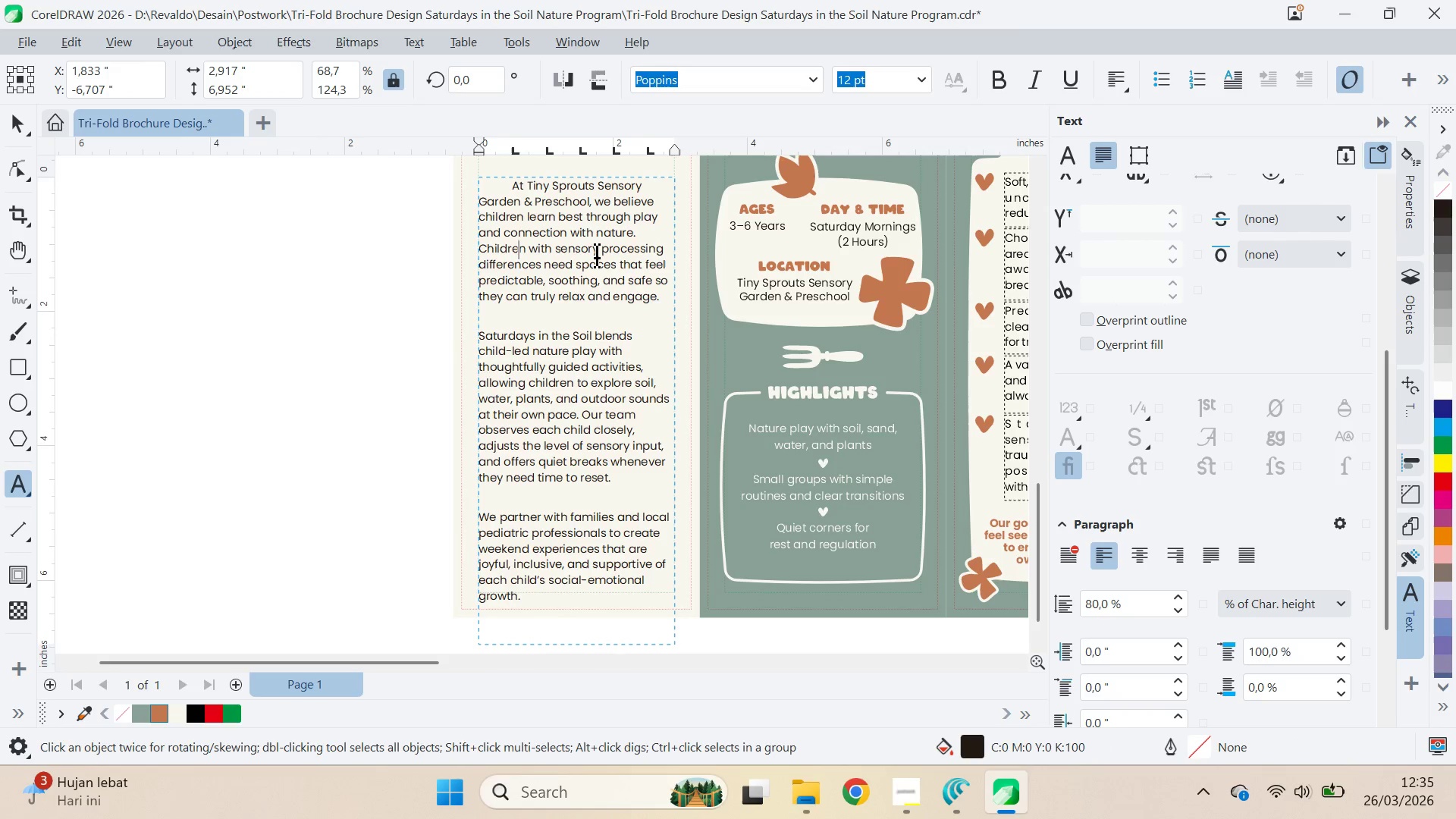 
key(ArrowDown)
 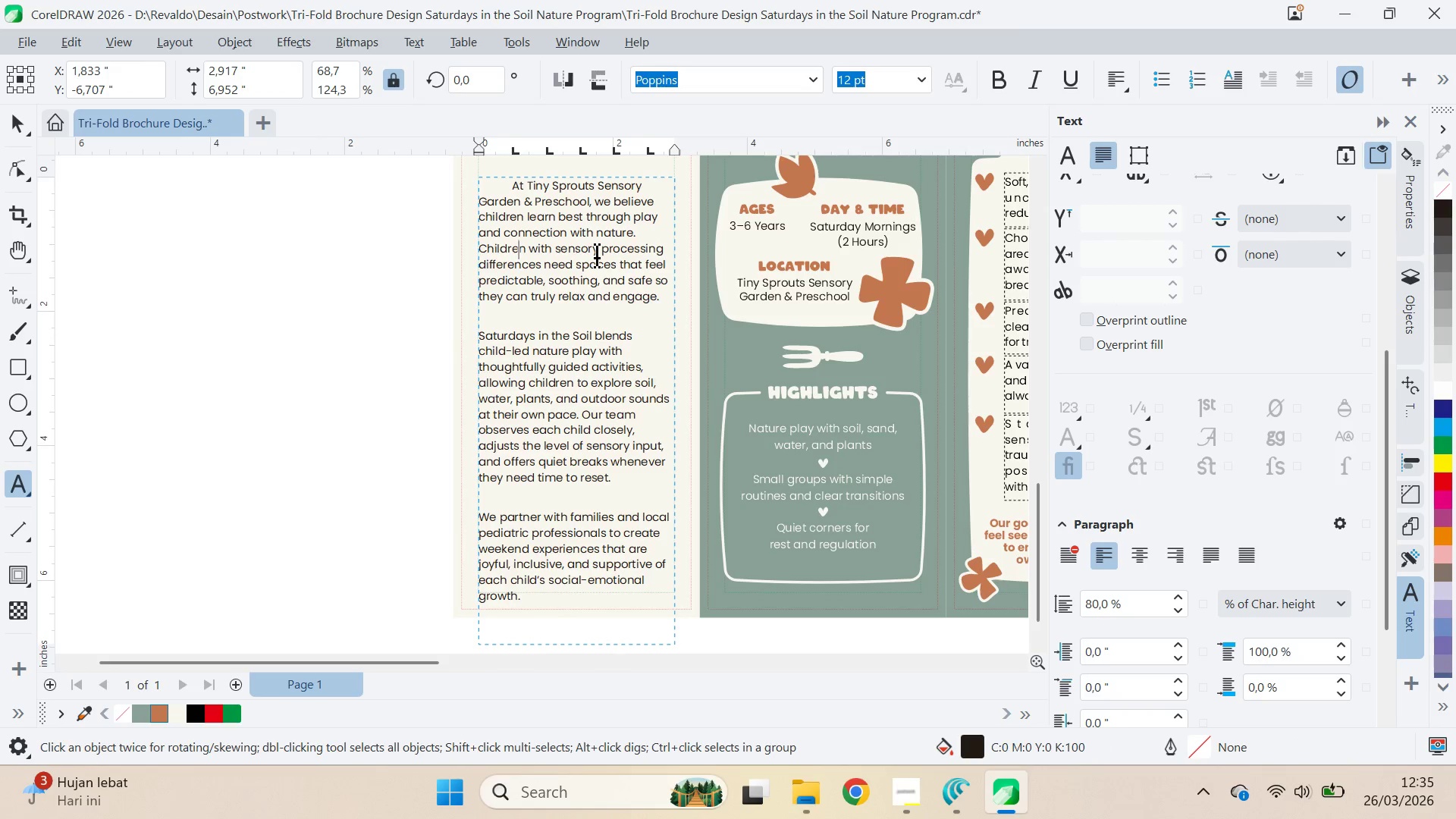 
key(ArrowDown)
 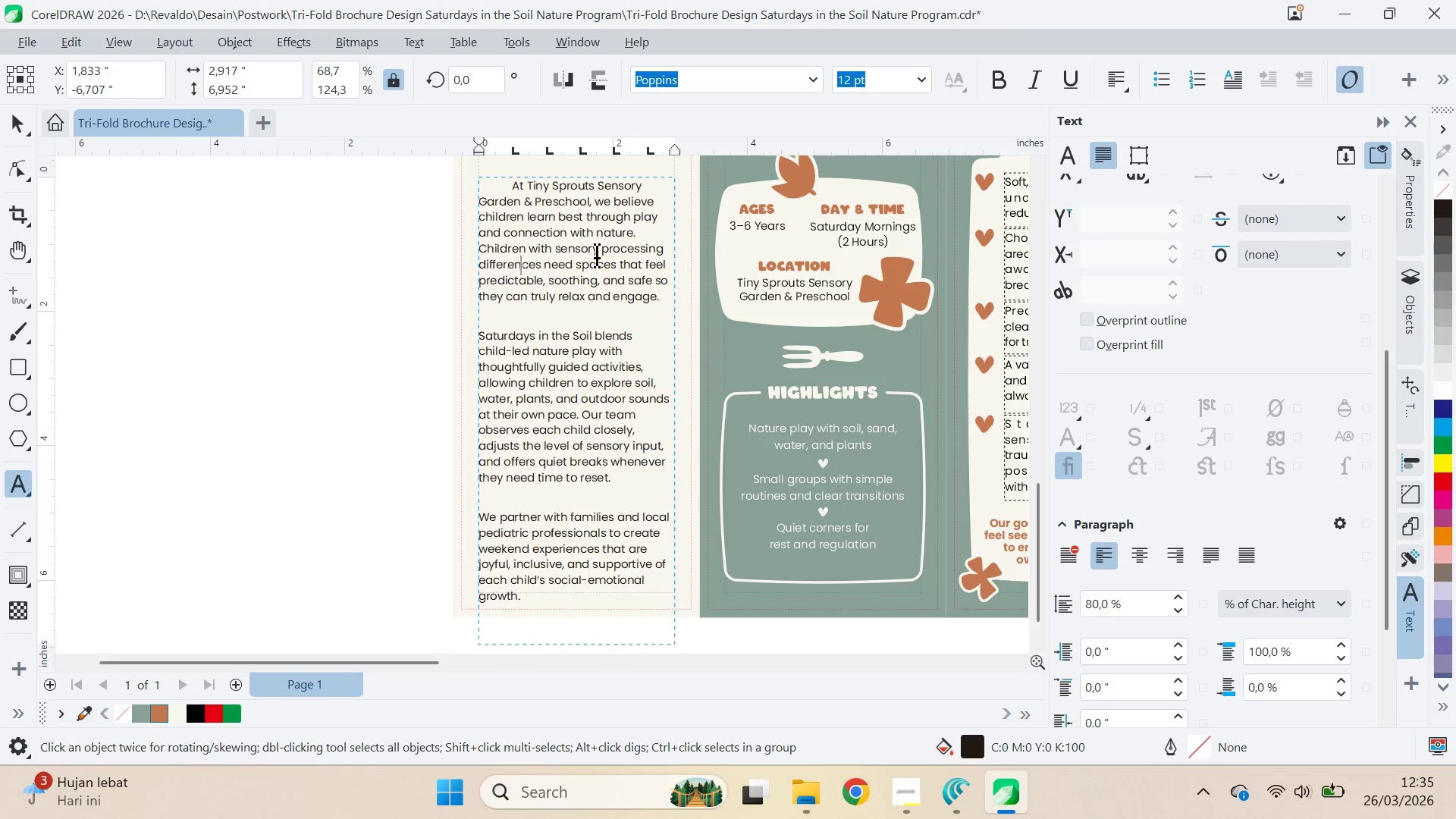 
key(ArrowDown)
 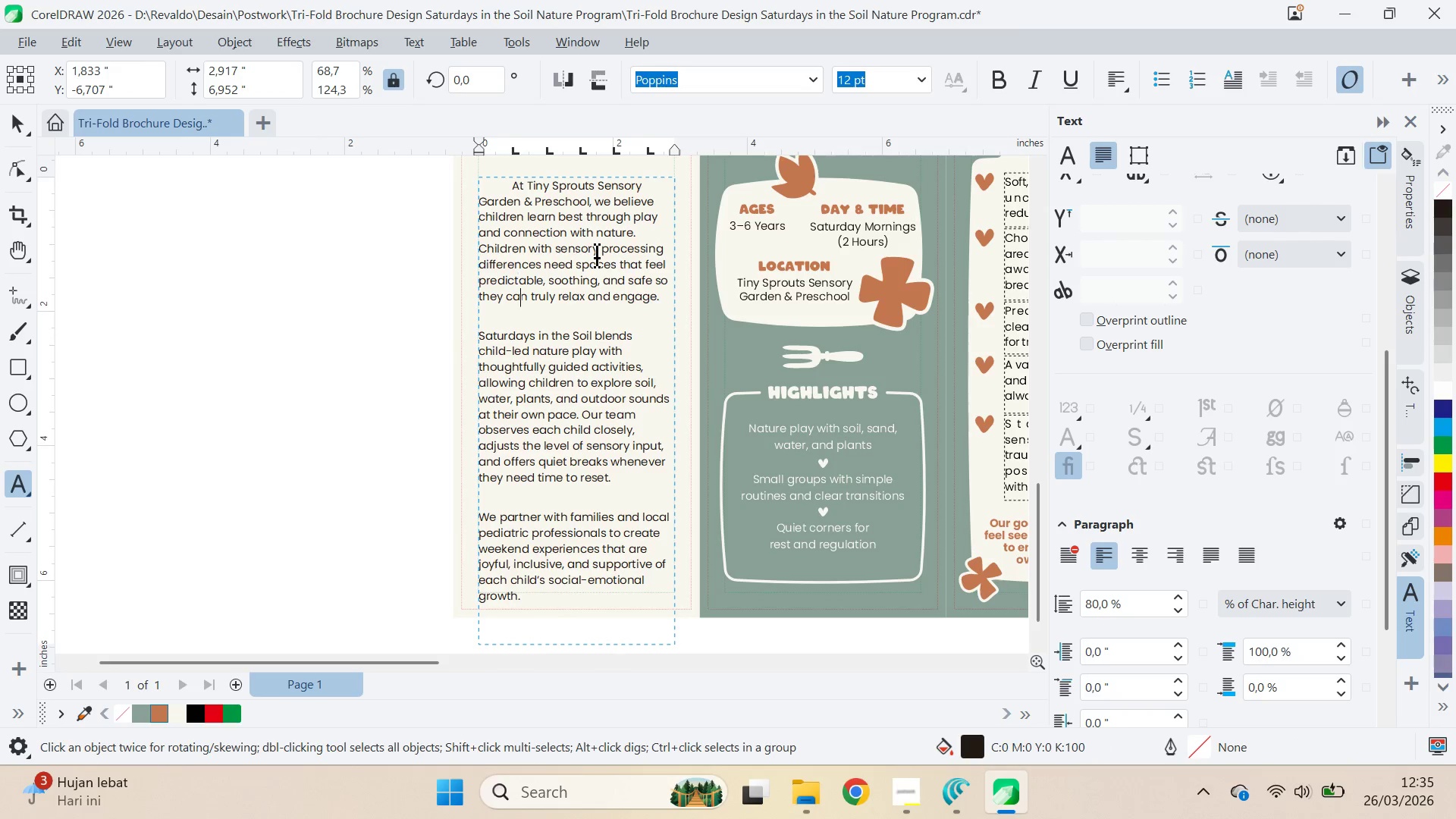 
key(ArrowDown)
 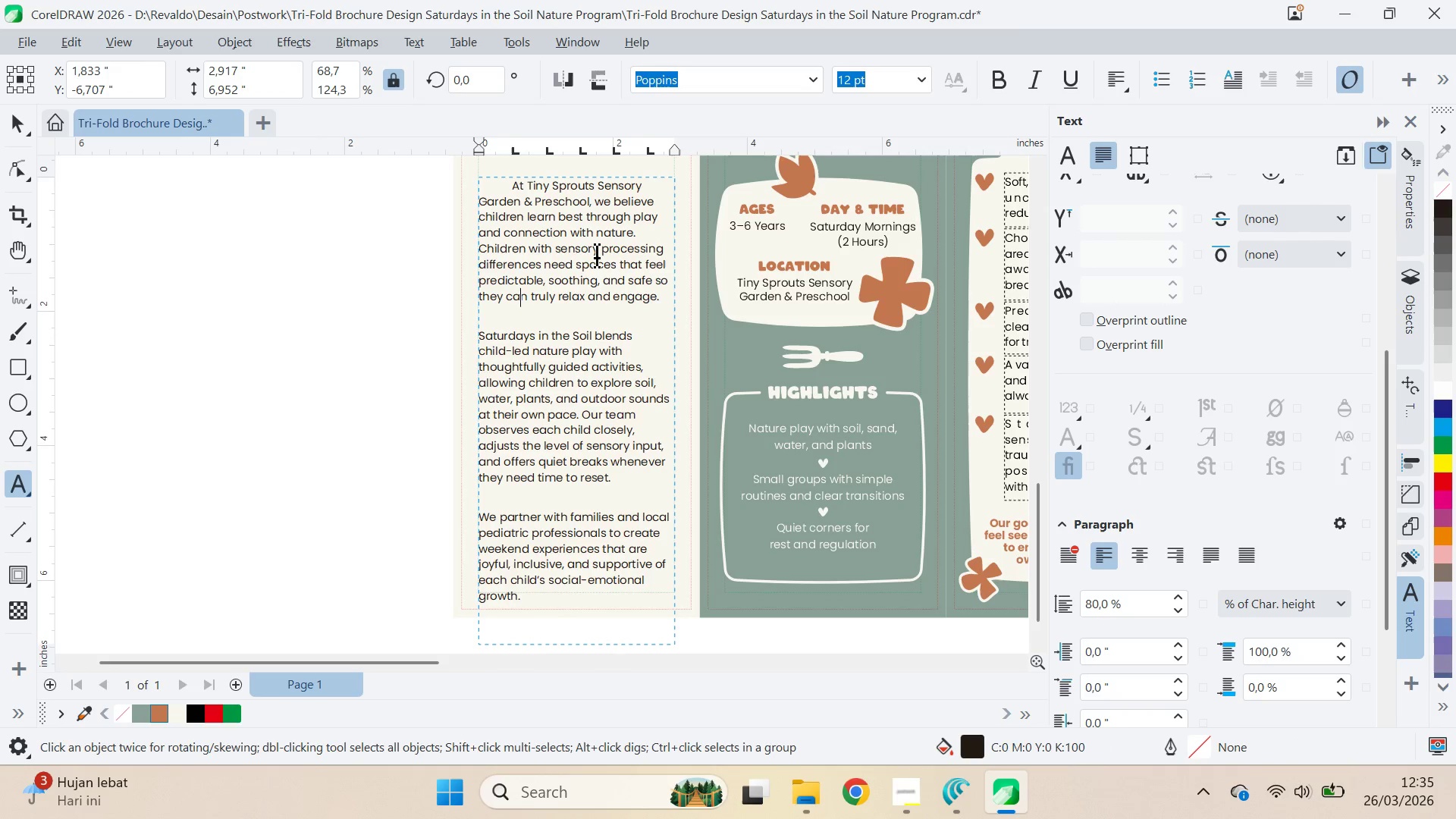 
key(ArrowDown)
 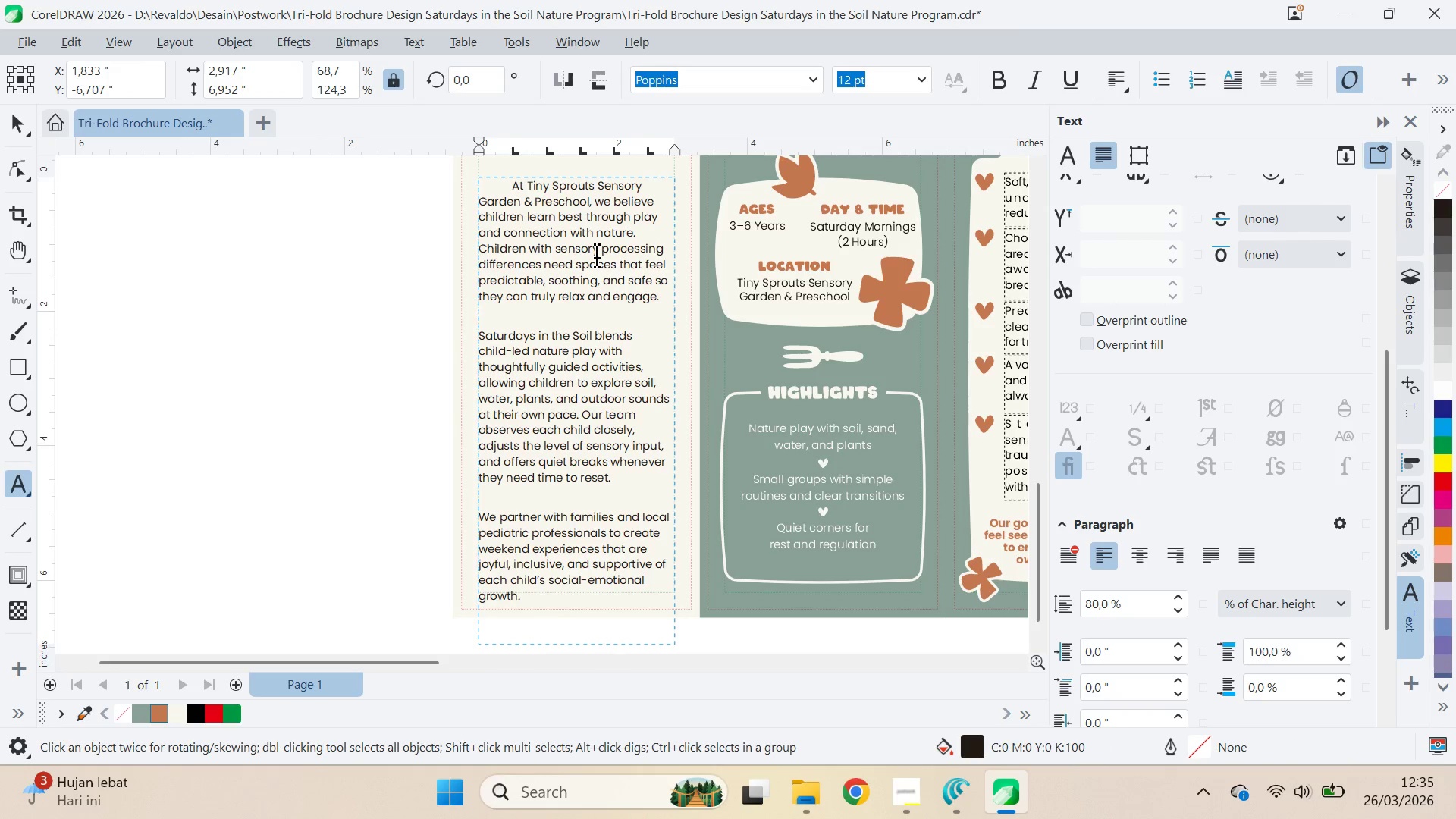 
key(Backspace)
 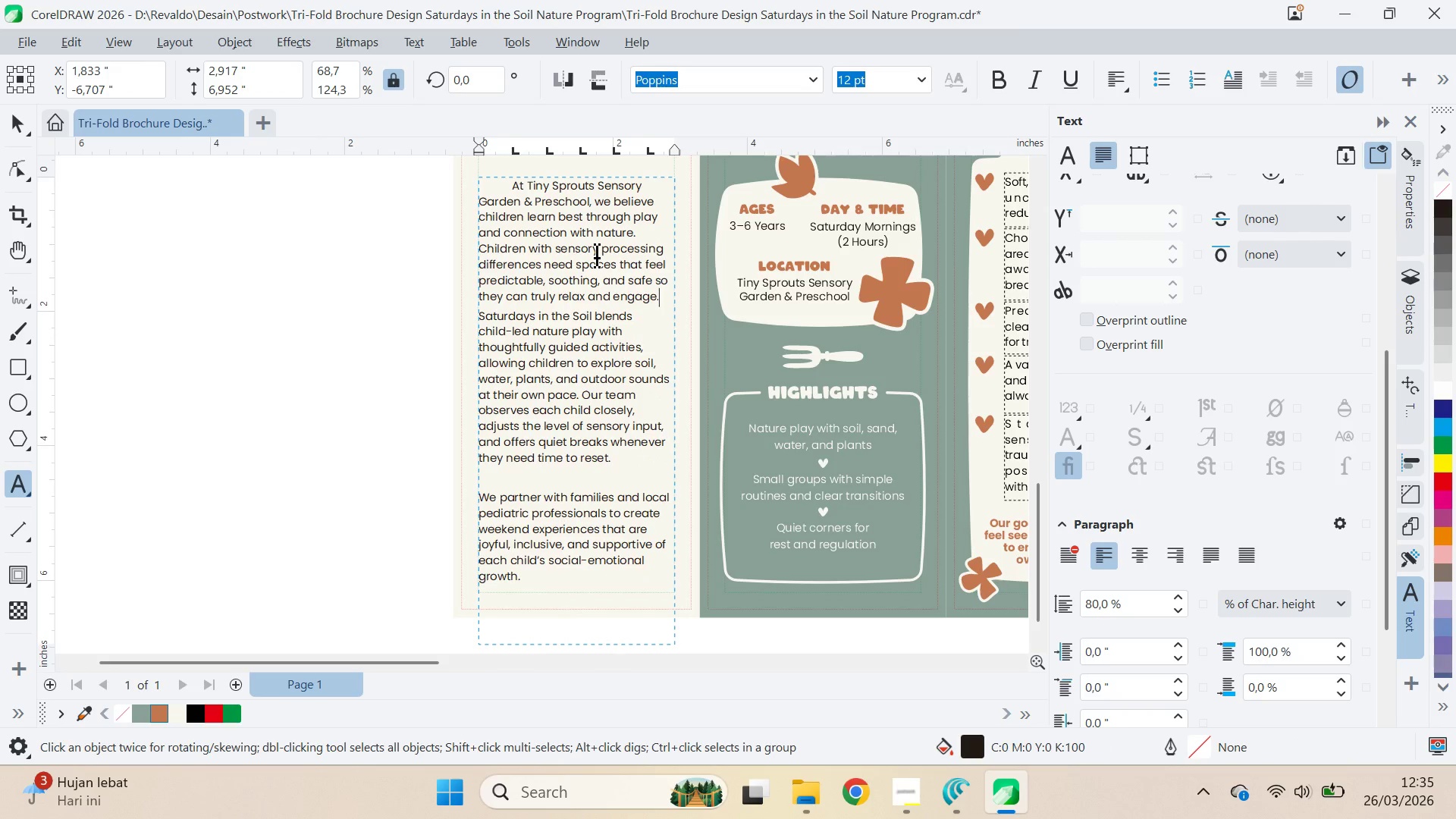 
key(ArrowDown)